 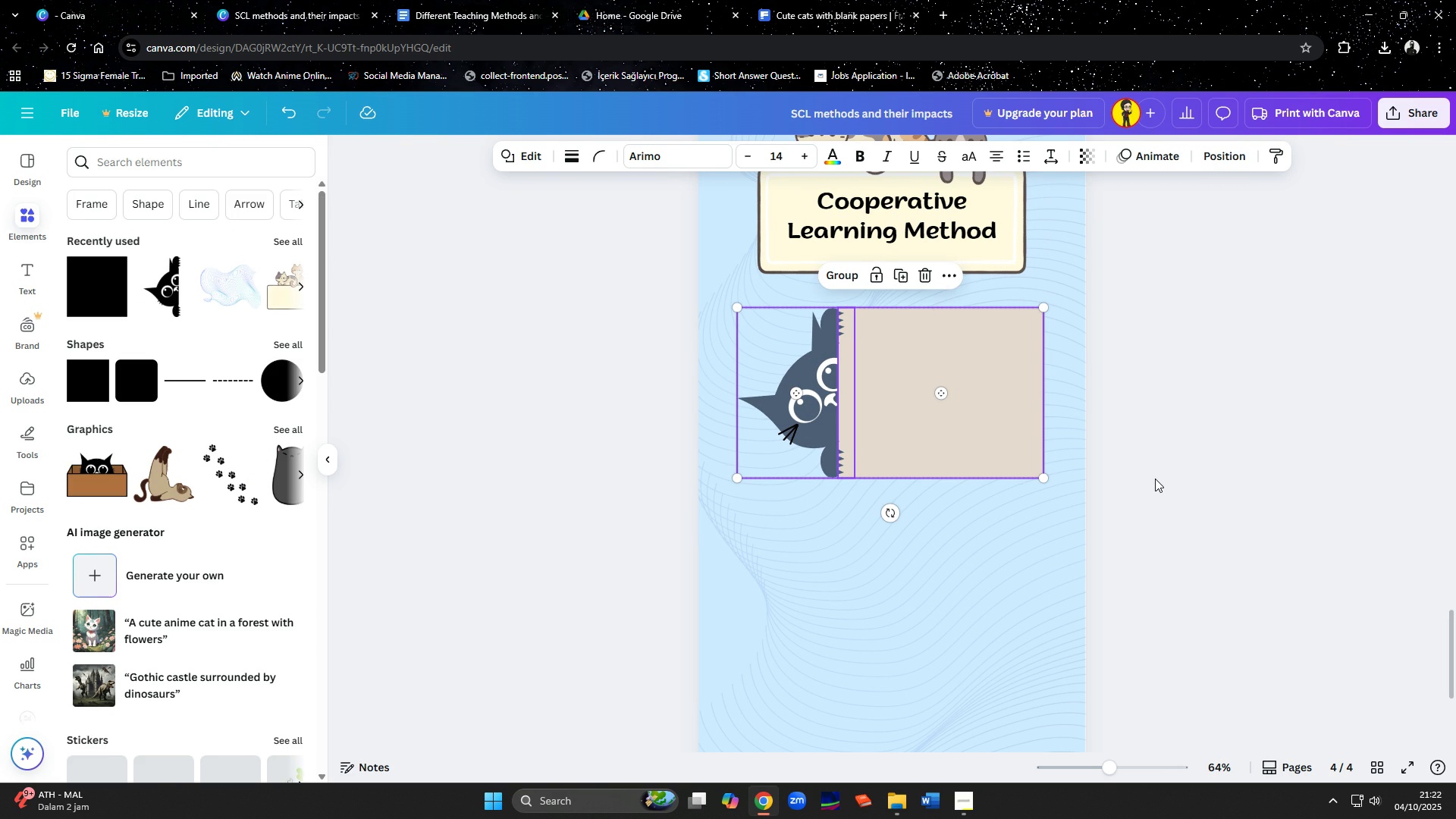 
left_click([1155, 479])
 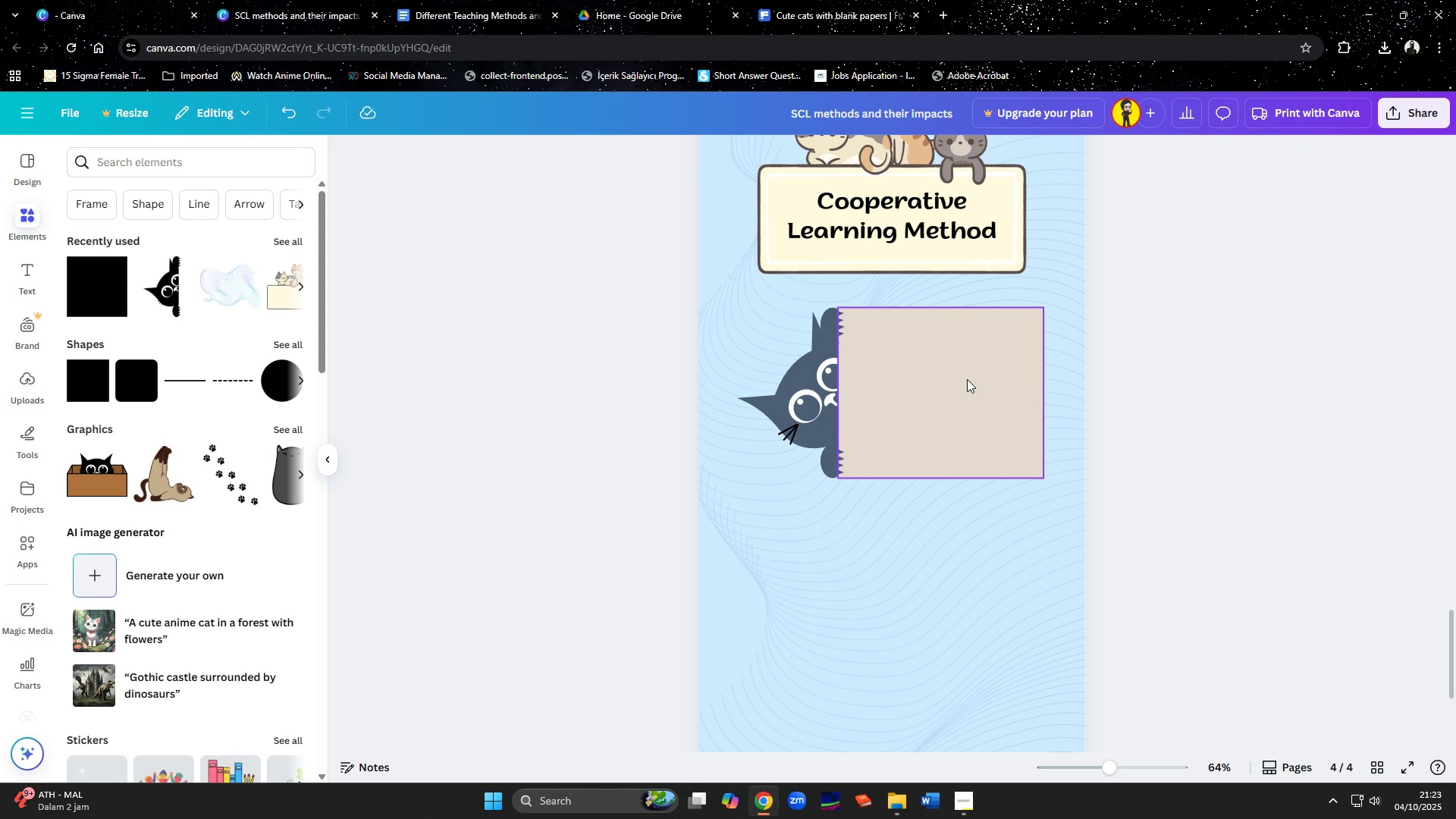 
left_click([967, 379])
 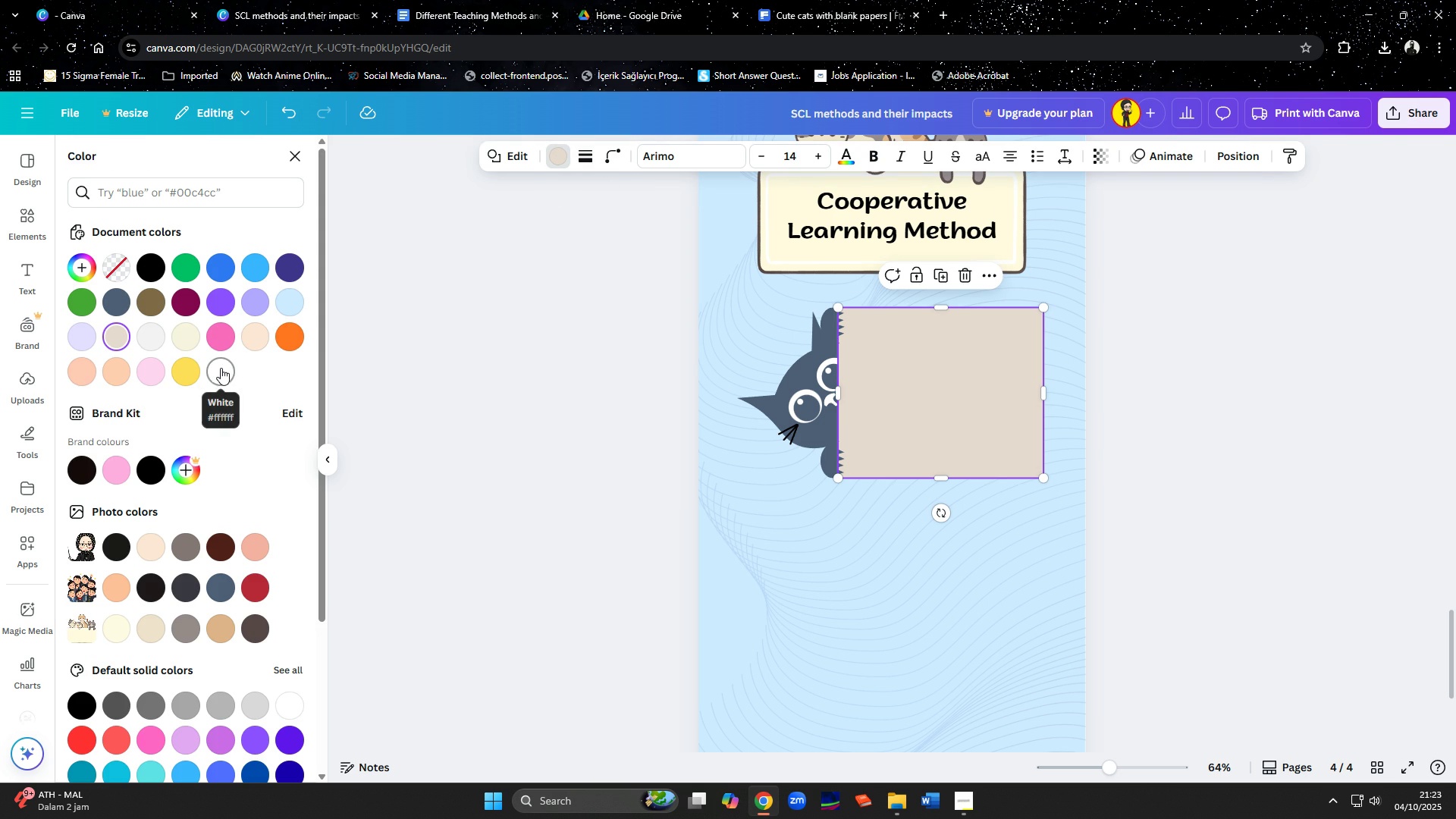 
left_click([150, 334])
 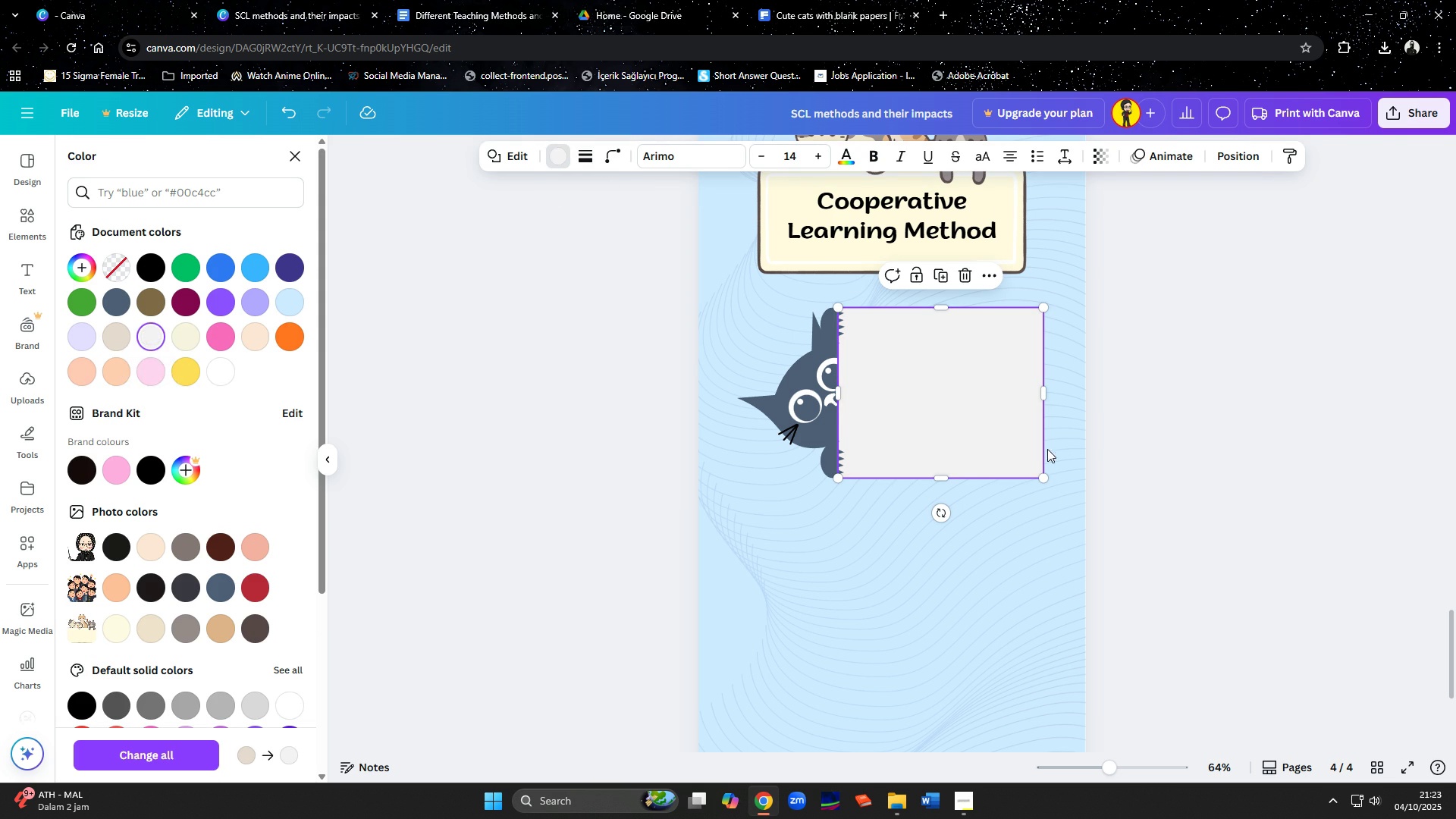 
left_click([1133, 478])
 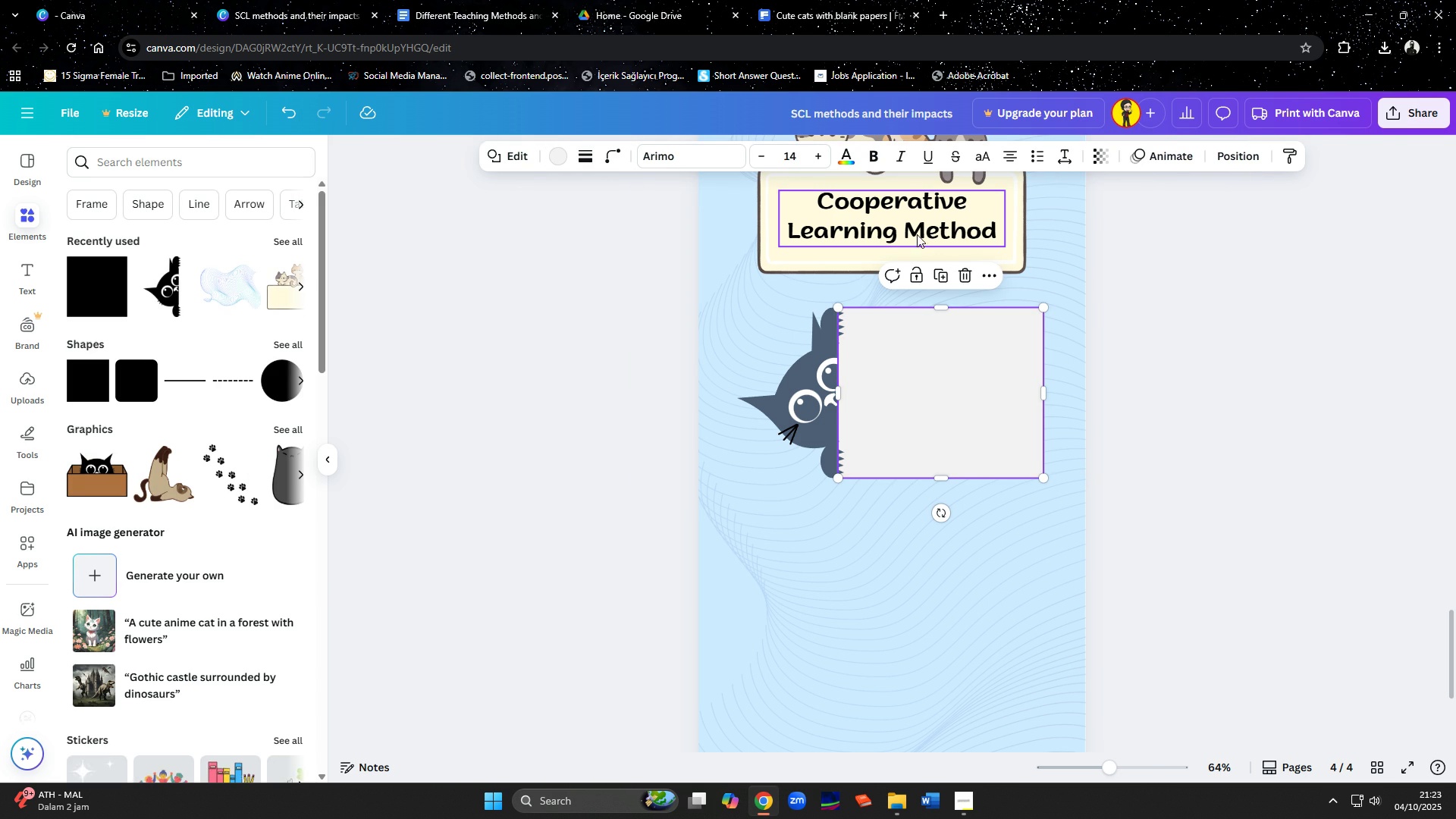 
left_click([912, 221])
 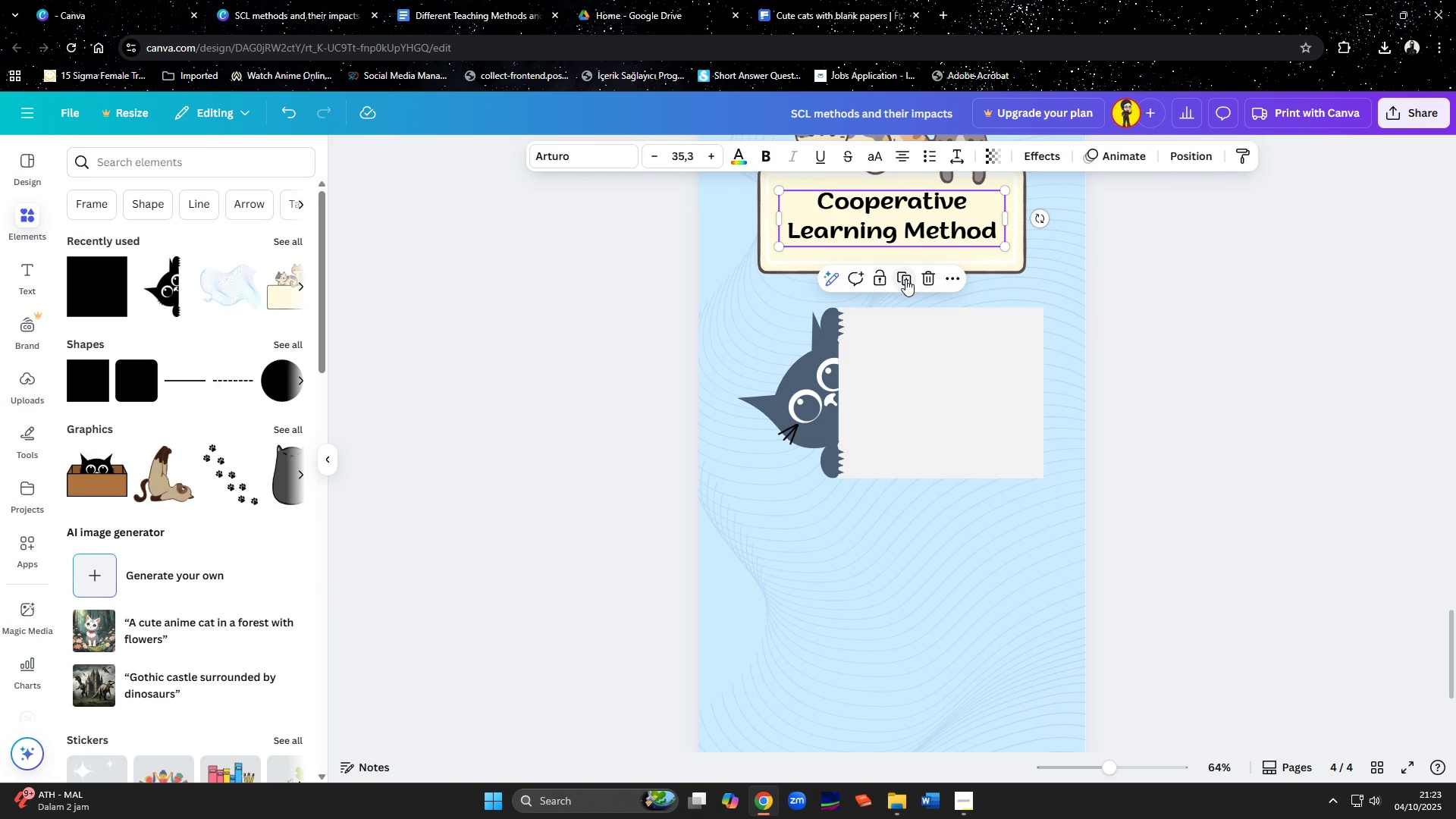 
left_click([905, 279])